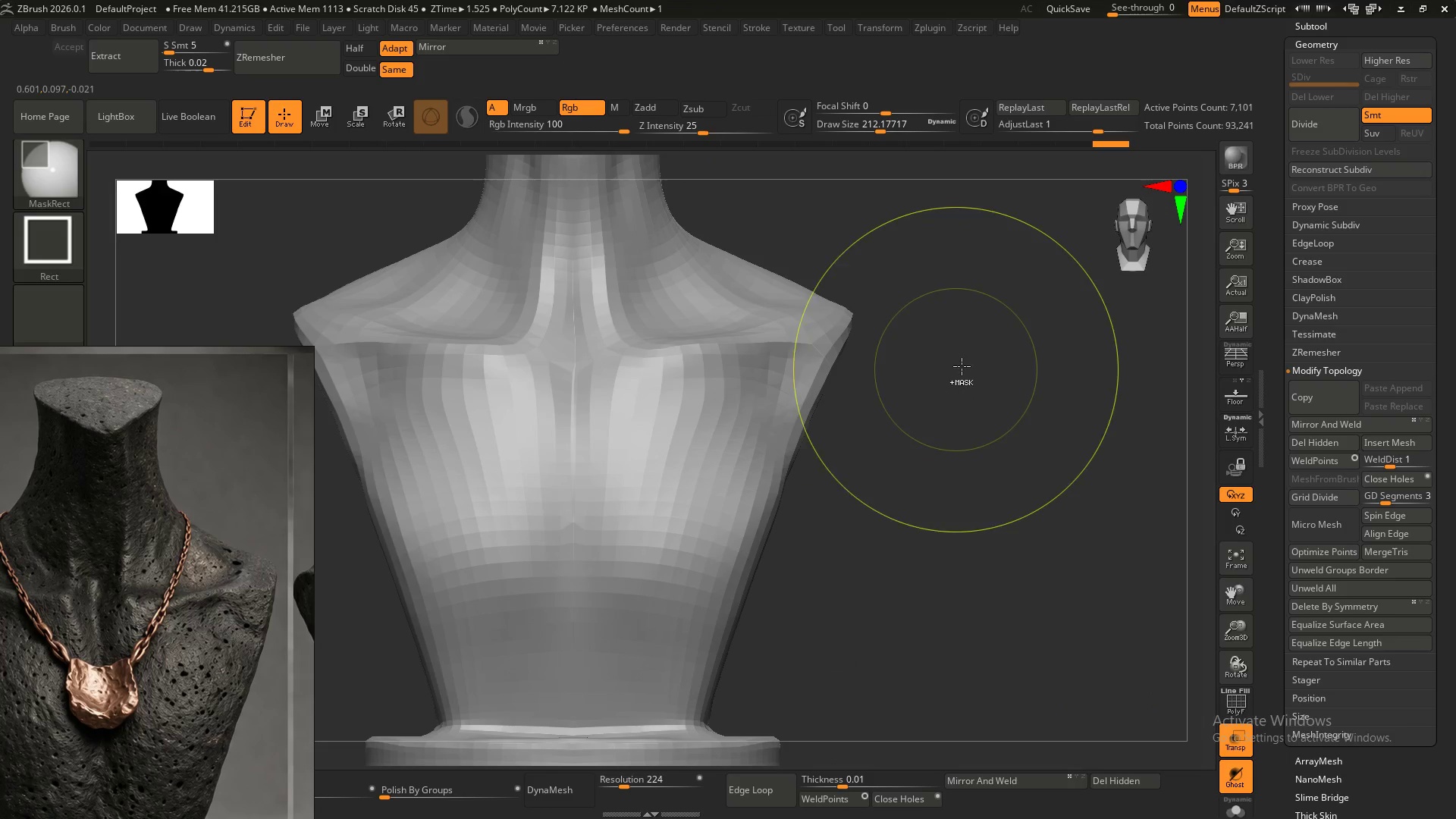 
key(Control+Z)
 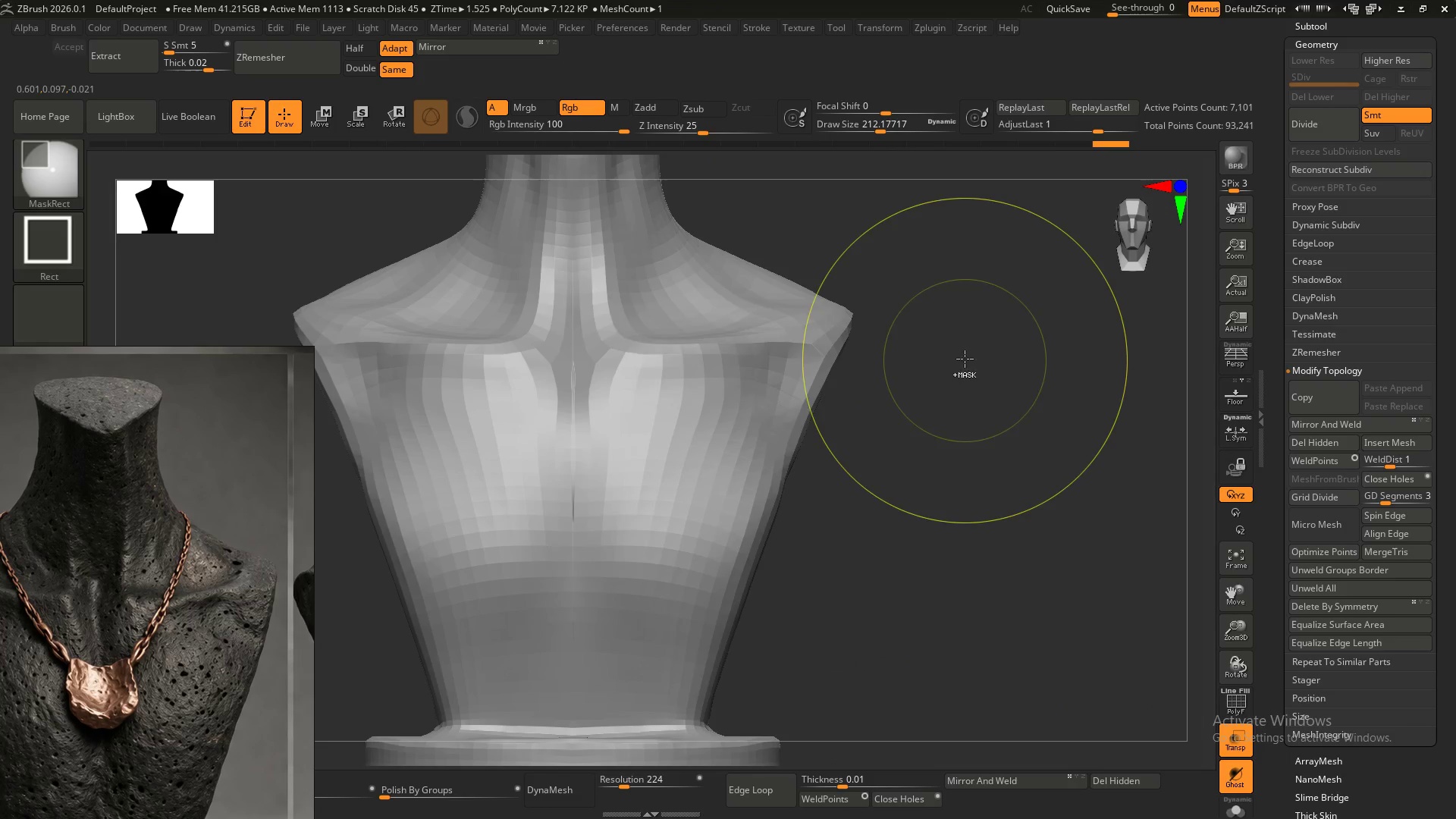 
key(Control+Z)
 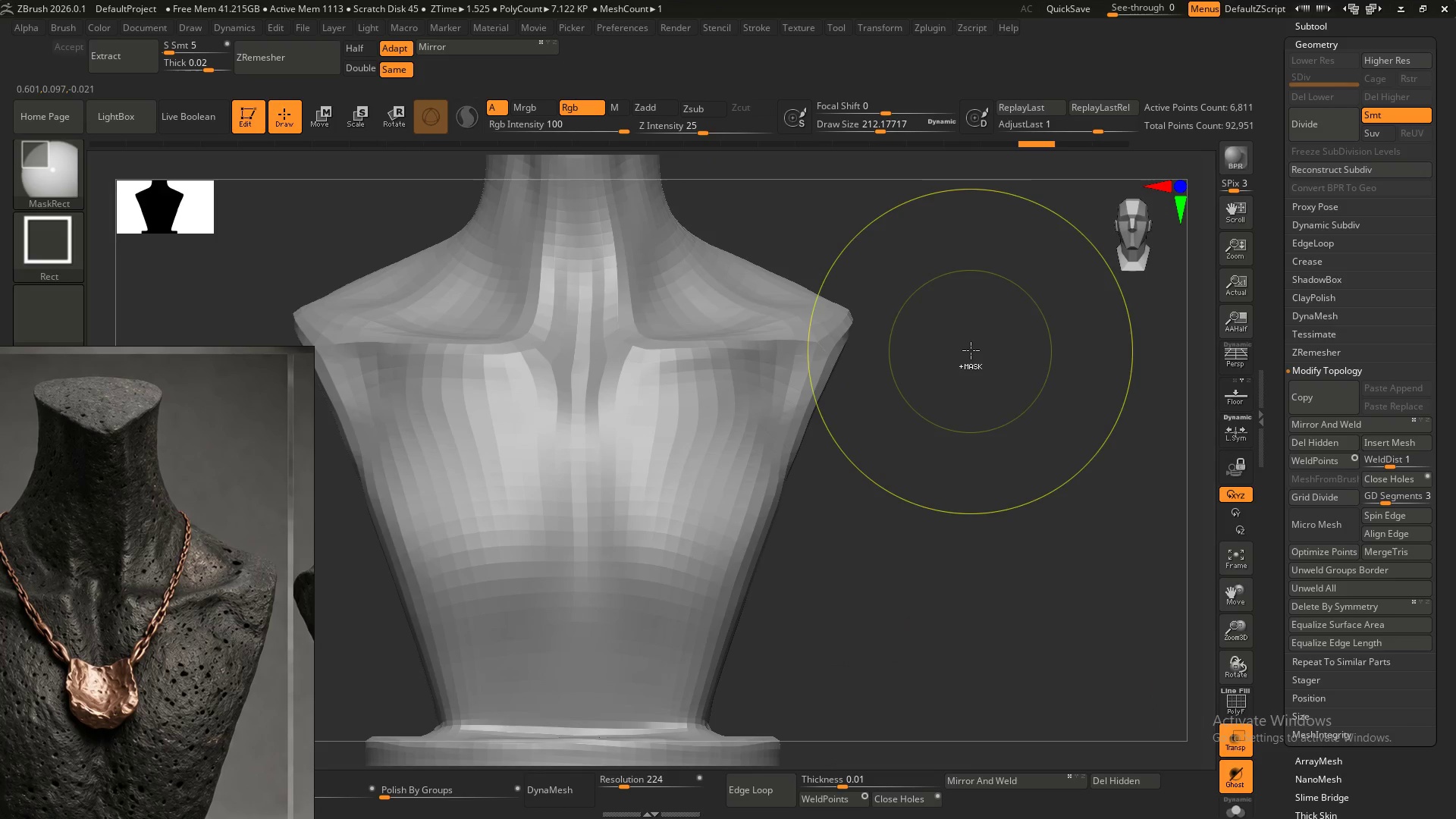 
key(Control+Z)
 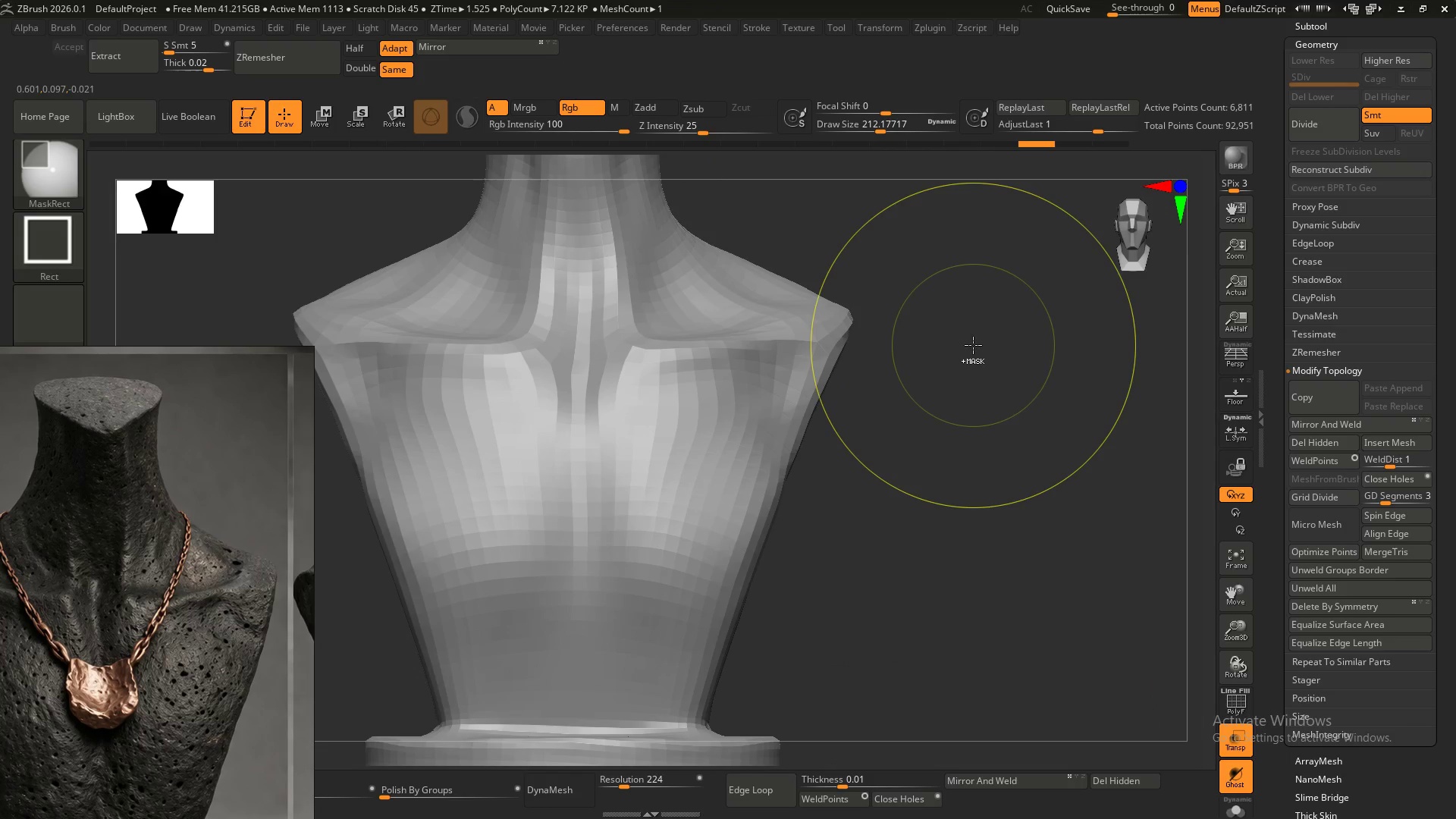 
key(Control+Z)
 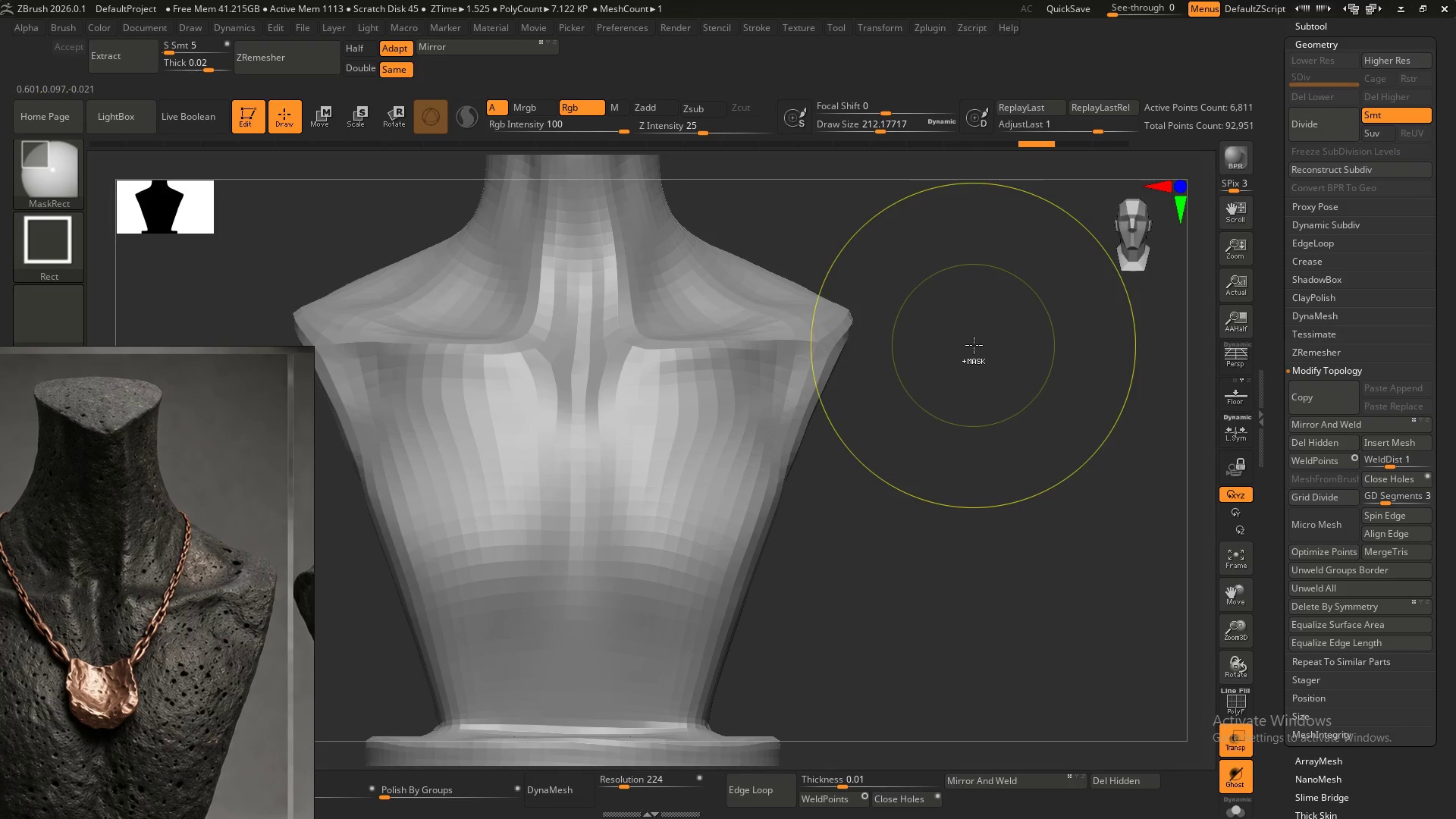 
key(Control+Z)
 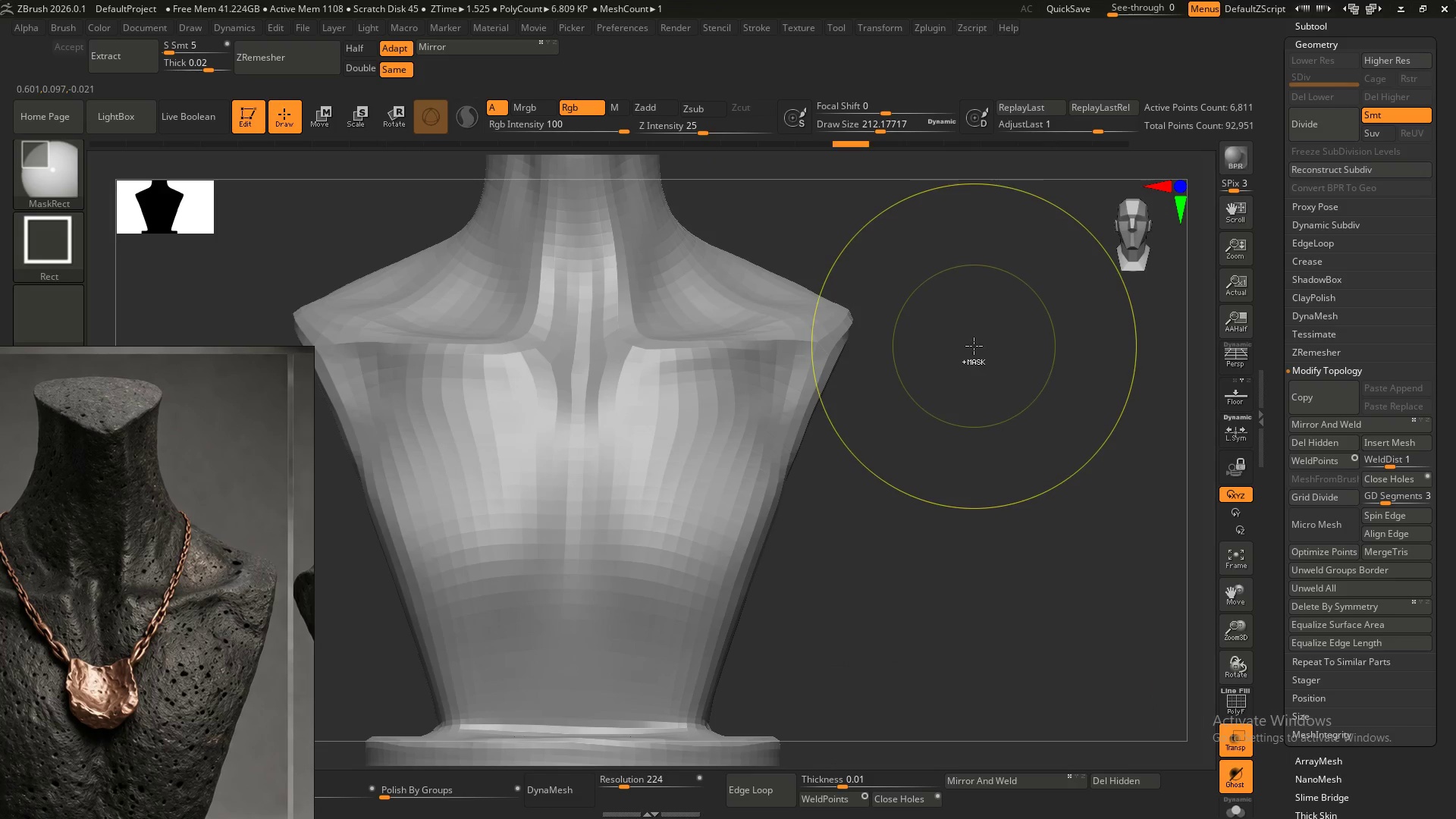 
key(Control+Z)
 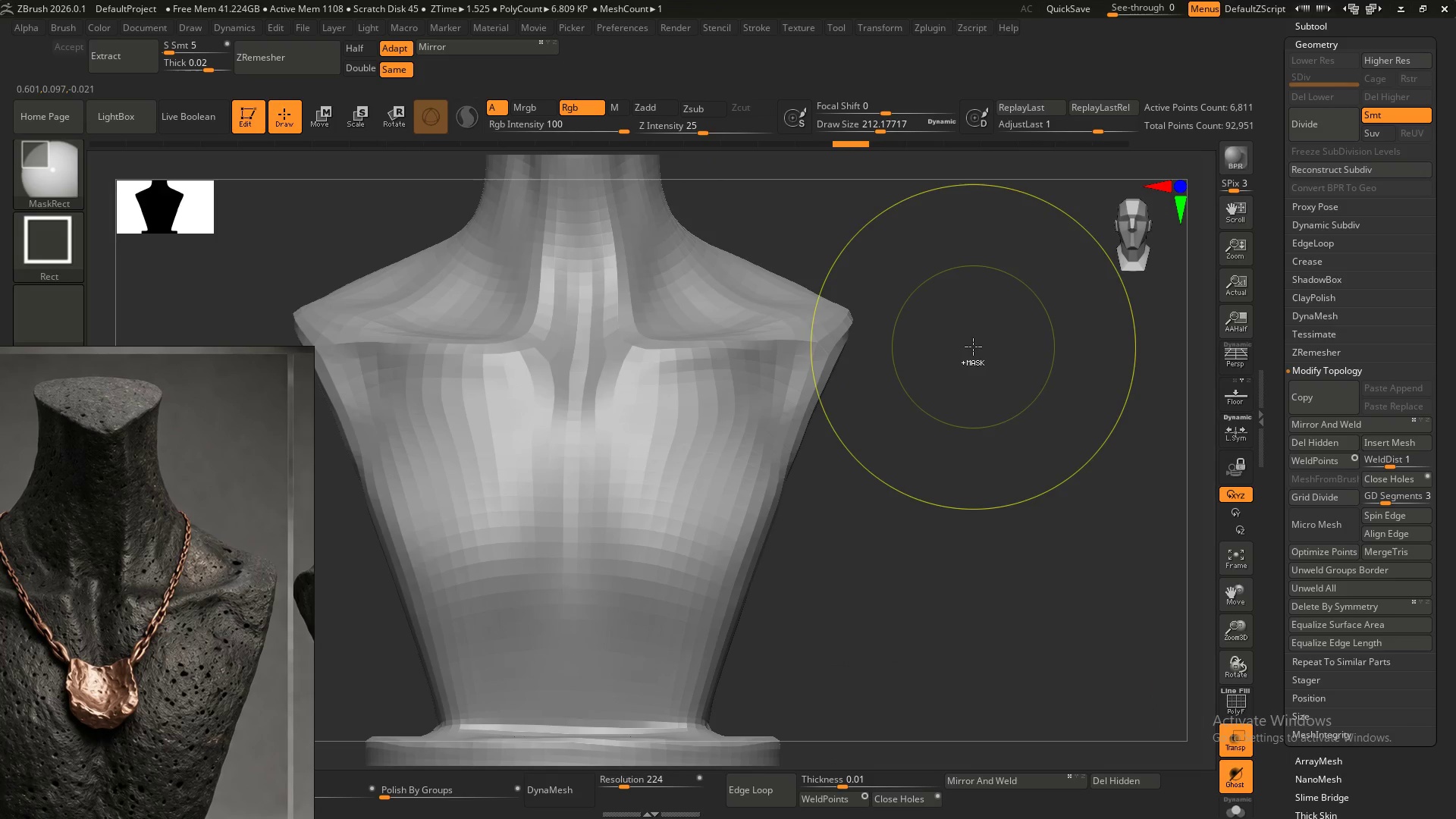 
key(Control+Z)
 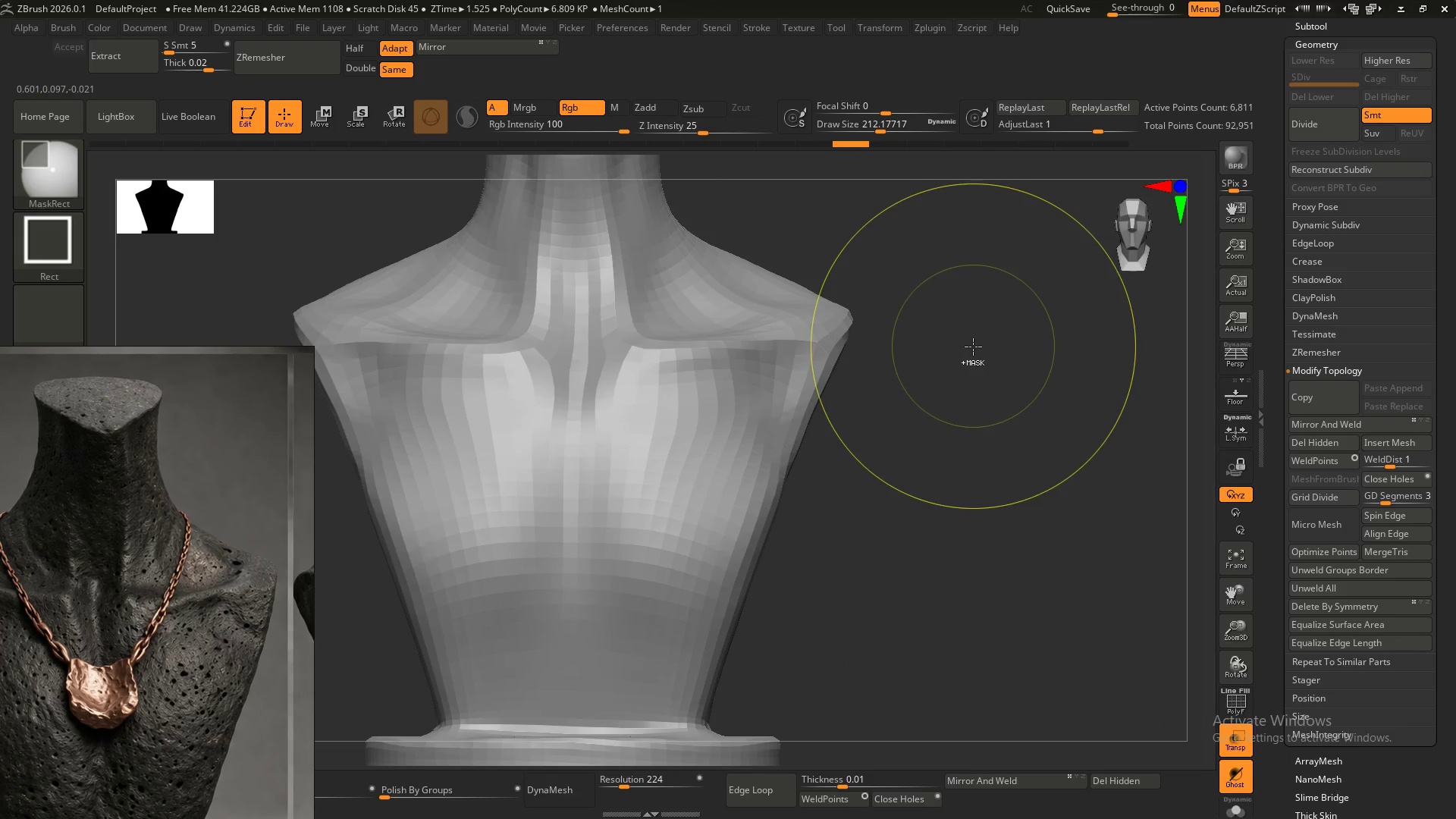 
key(Control+Z)
 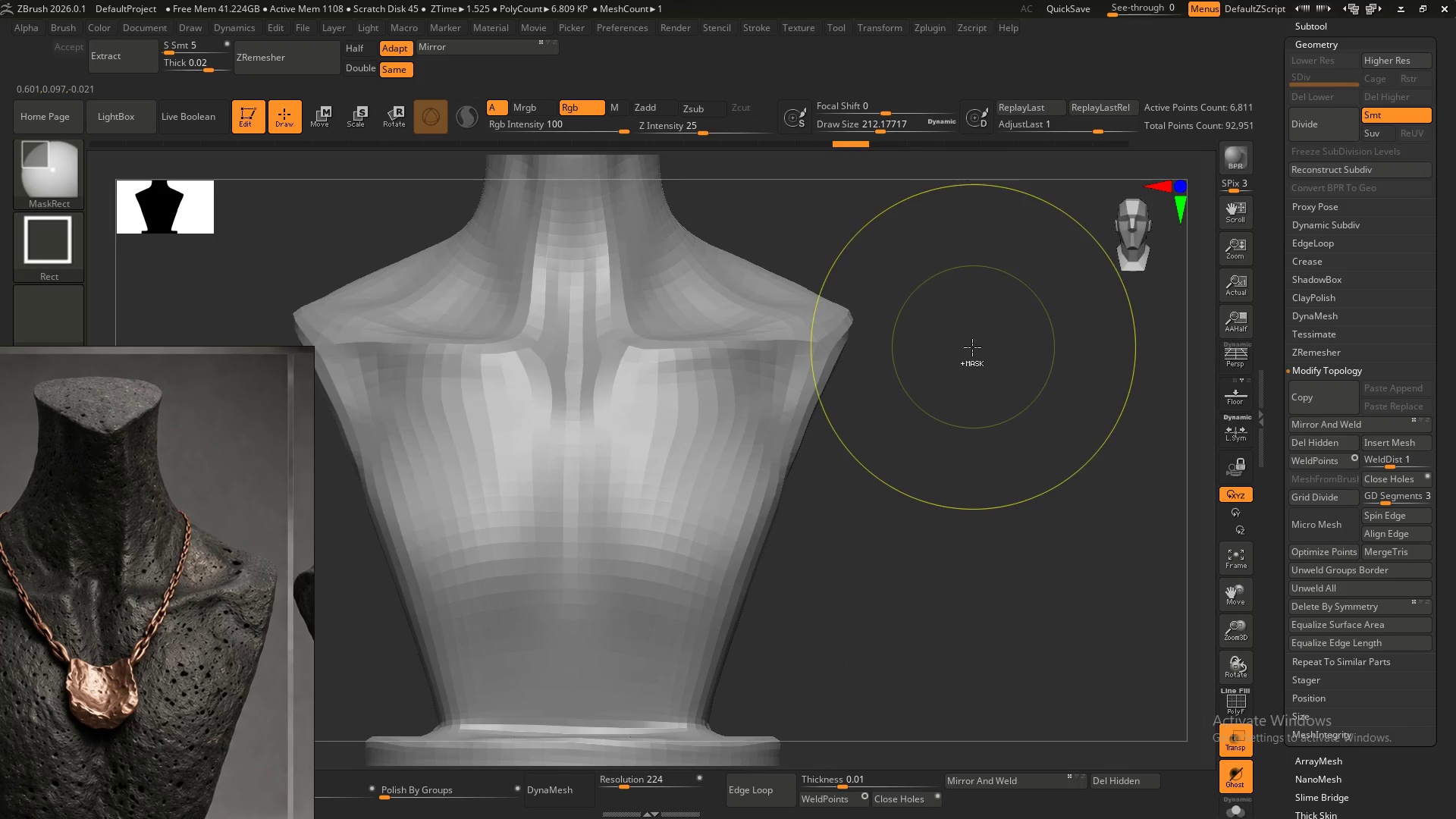 
key(Control+Z)
 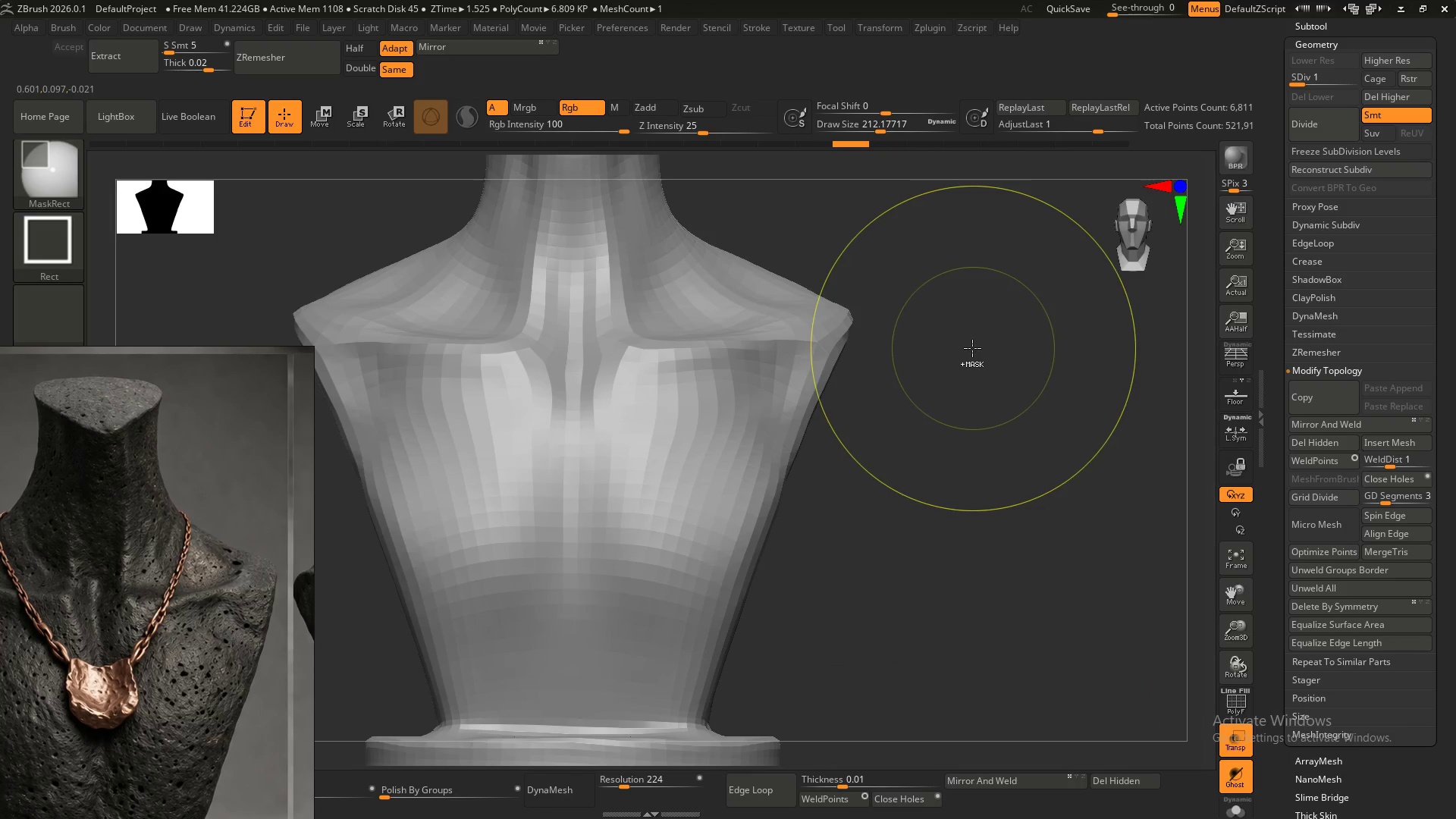 
key(Control+Z)
 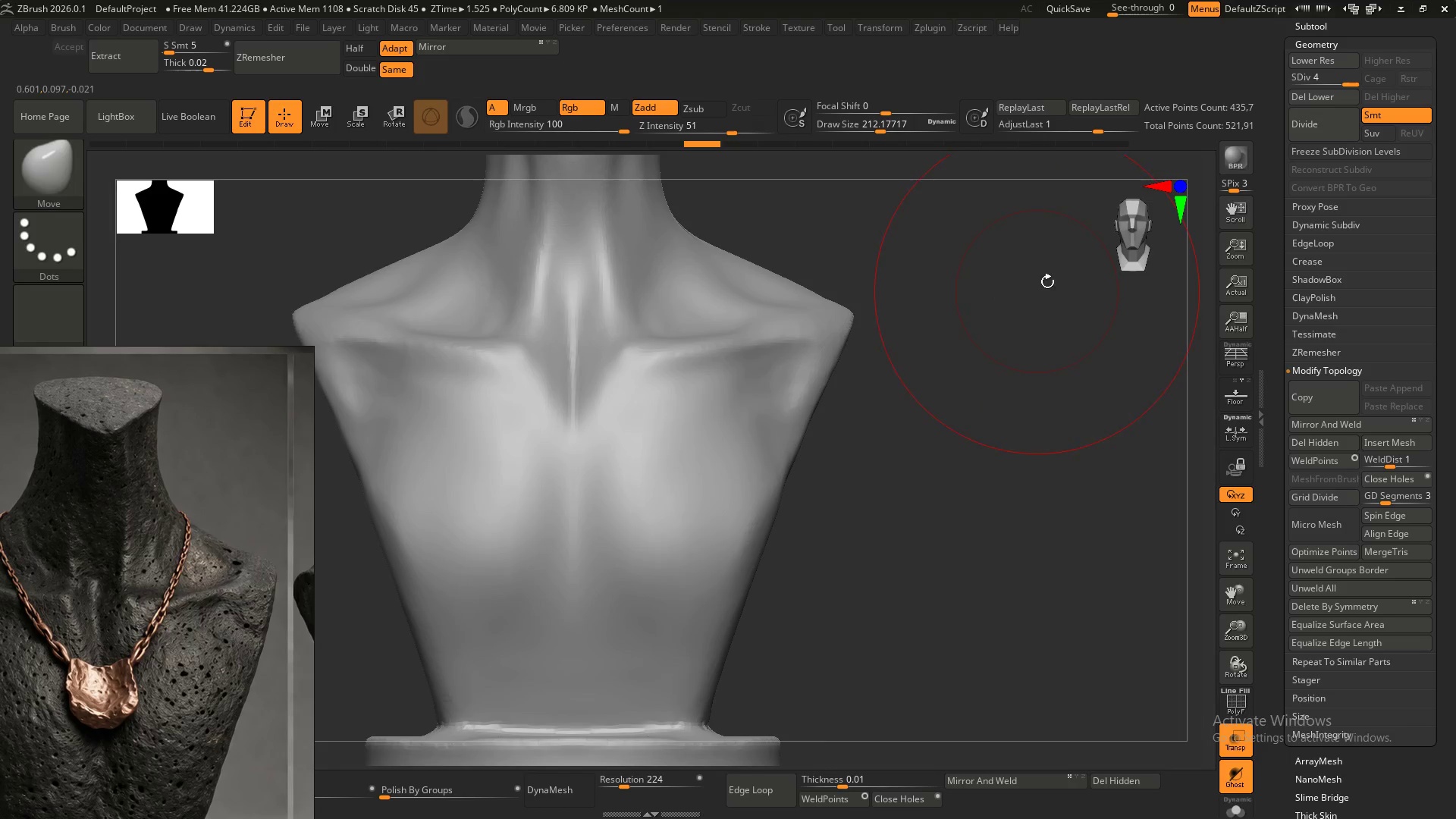 
hold_key(key=ControlLeft, duration=0.41)
 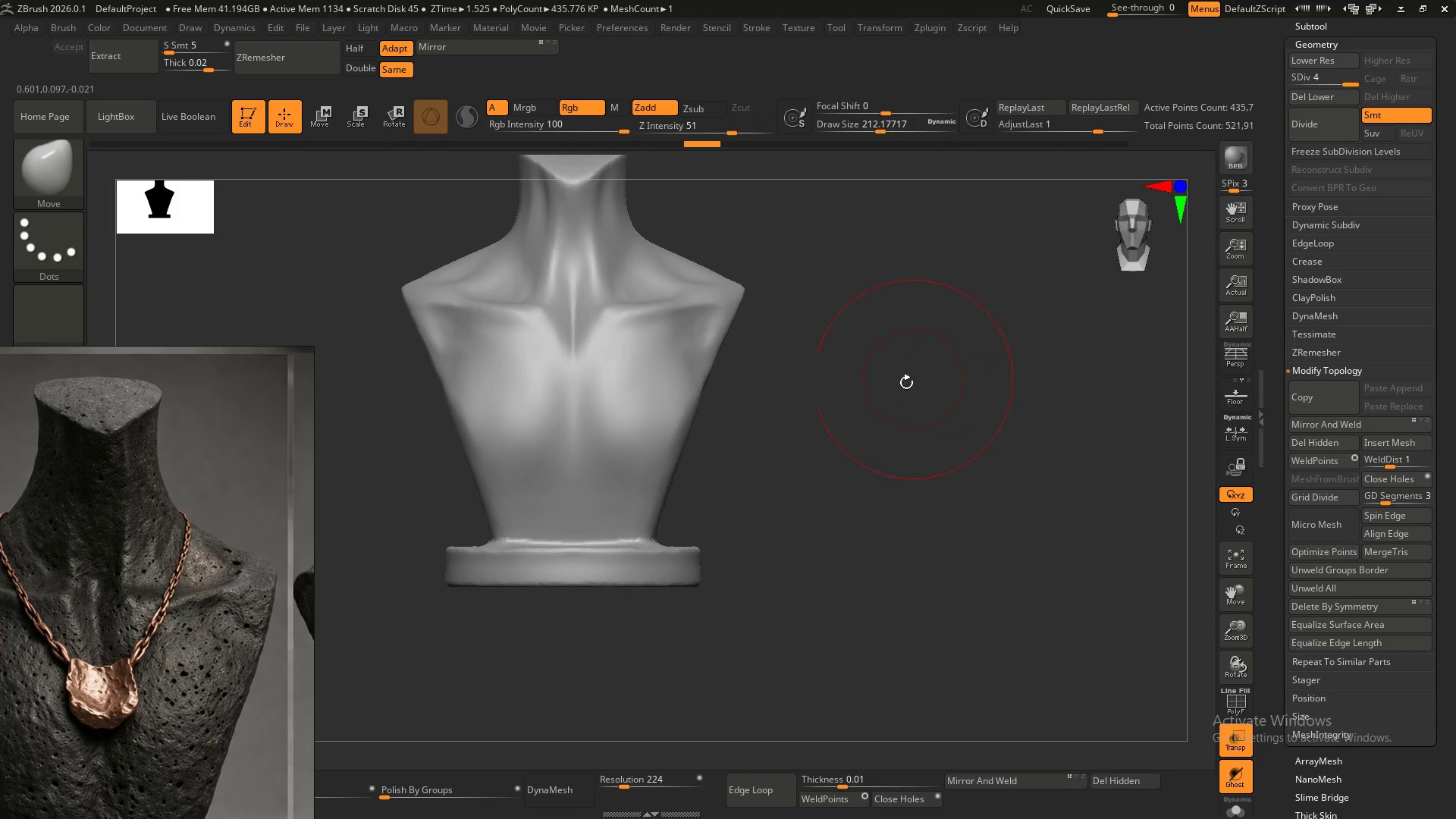 
hold_key(key=AltLeft, duration=0.36)
 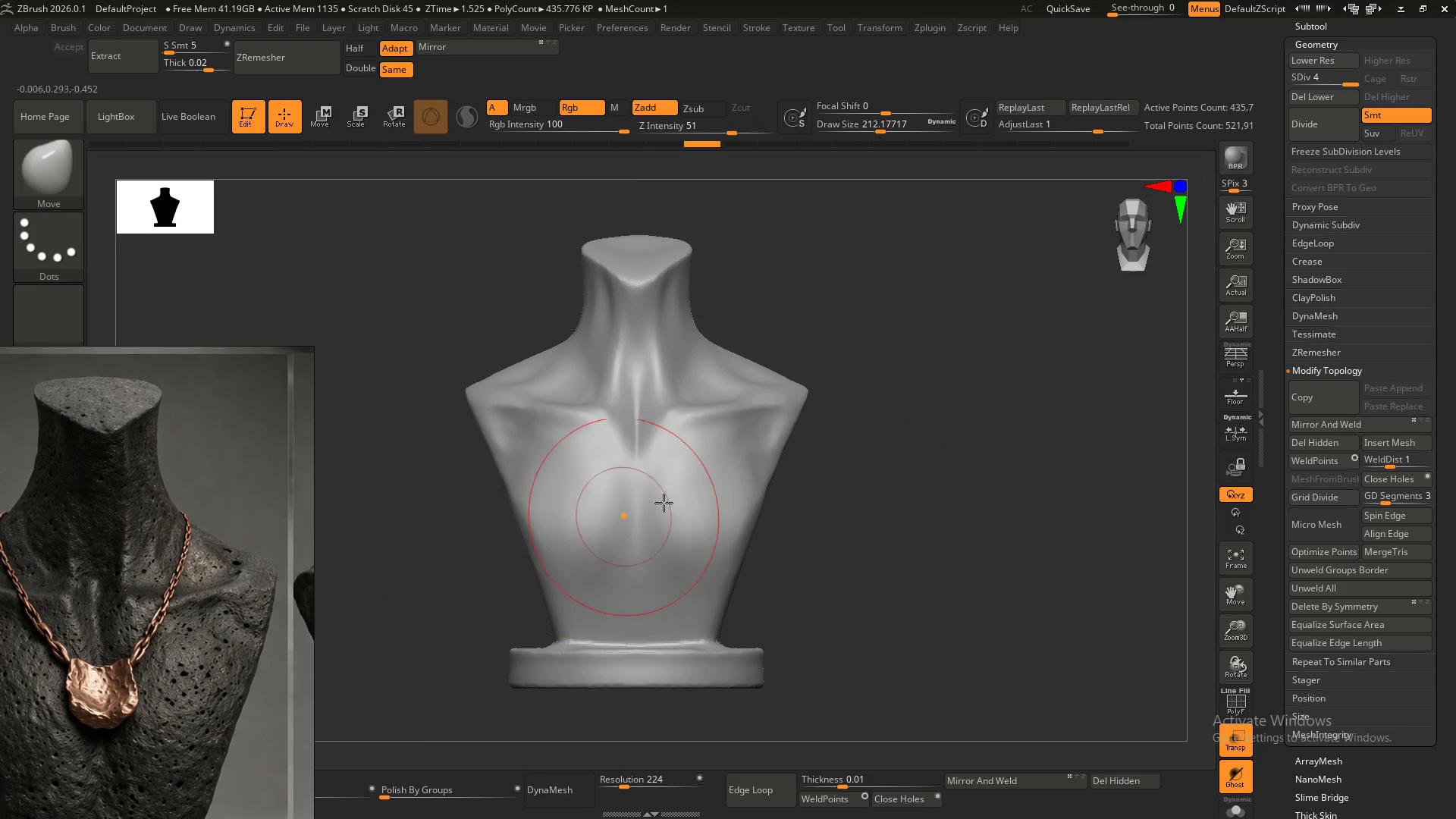 
key(Control+ControlLeft)
 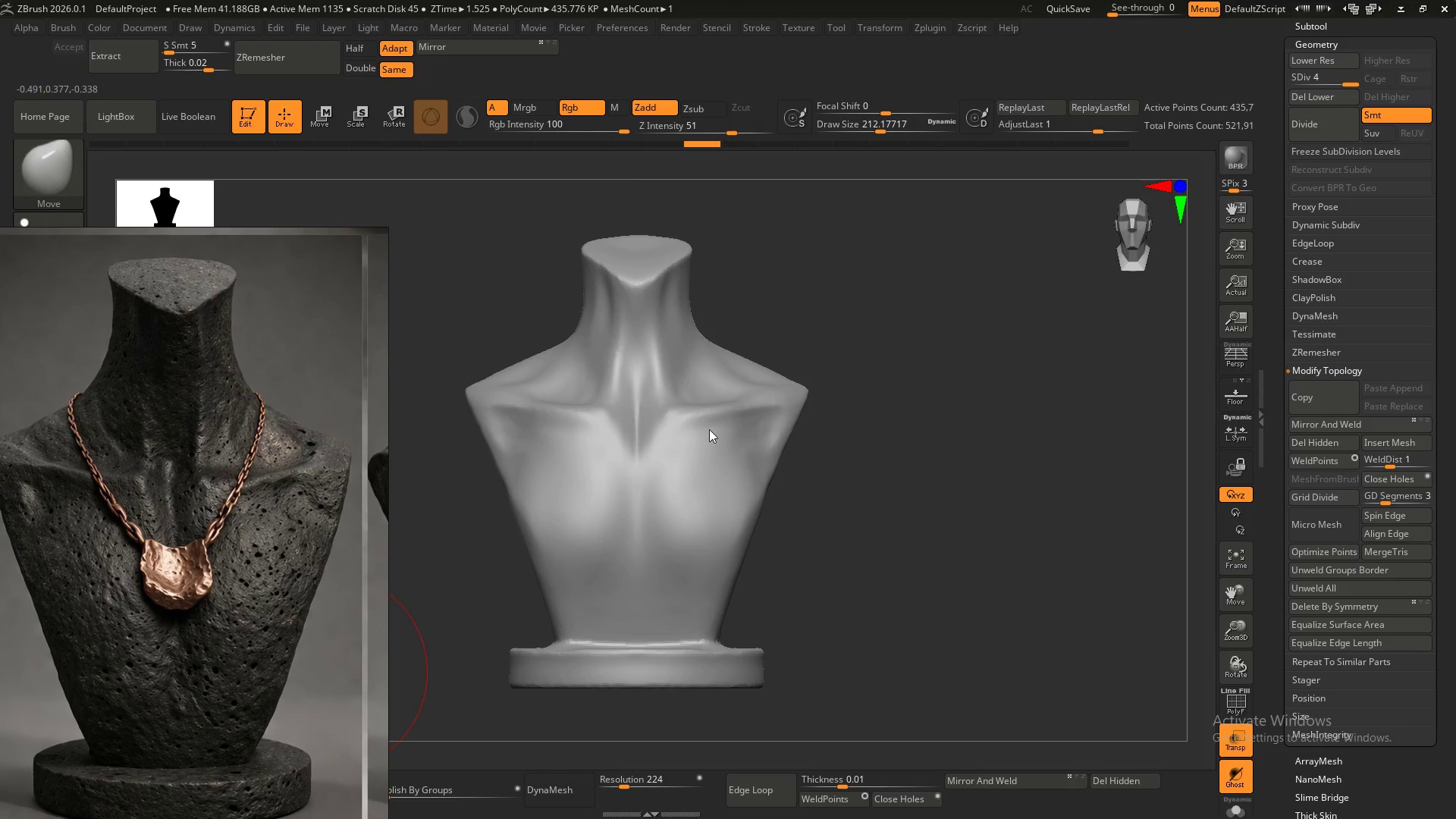 
left_click([896, 430])
 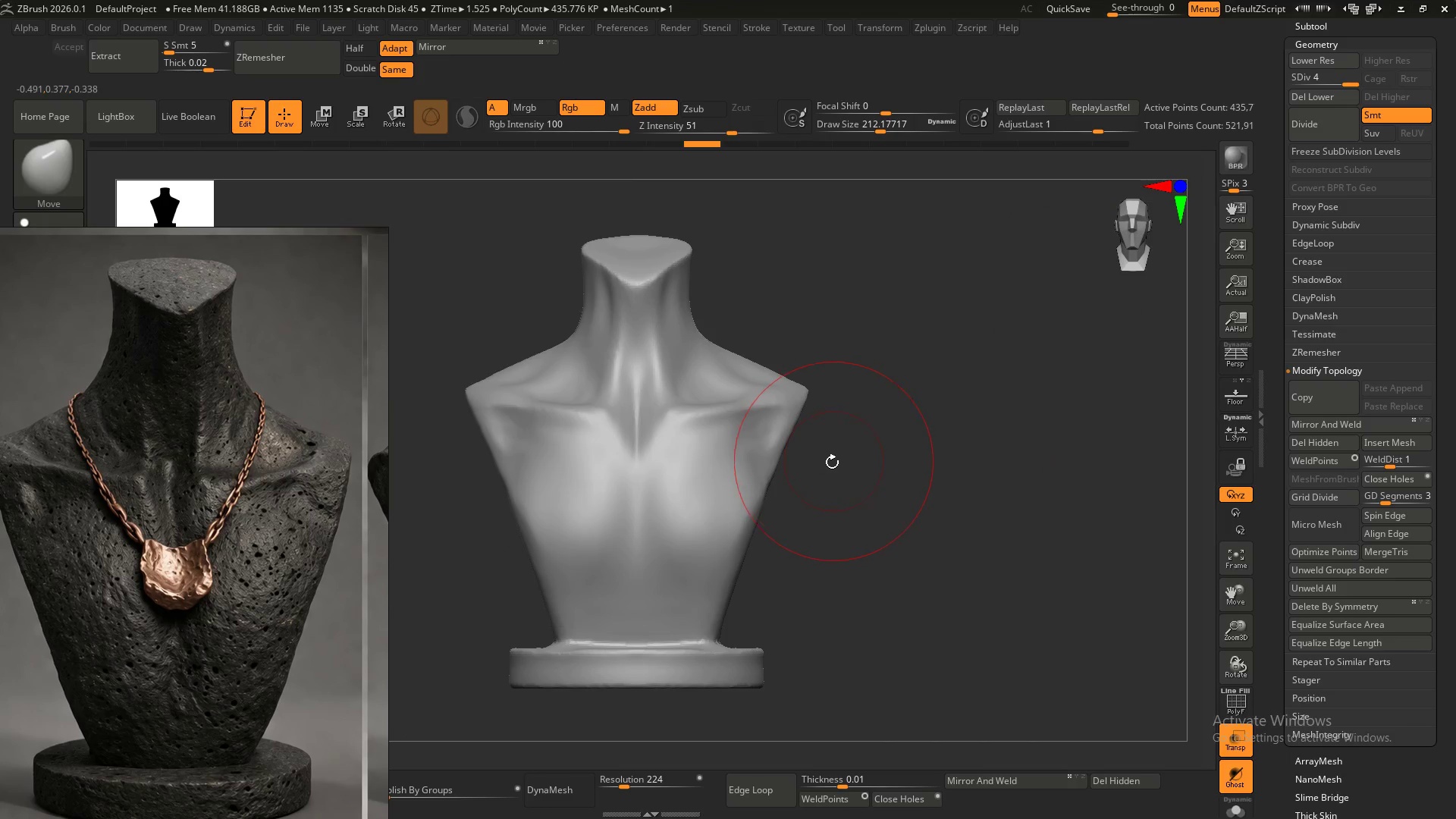 
key(X)
 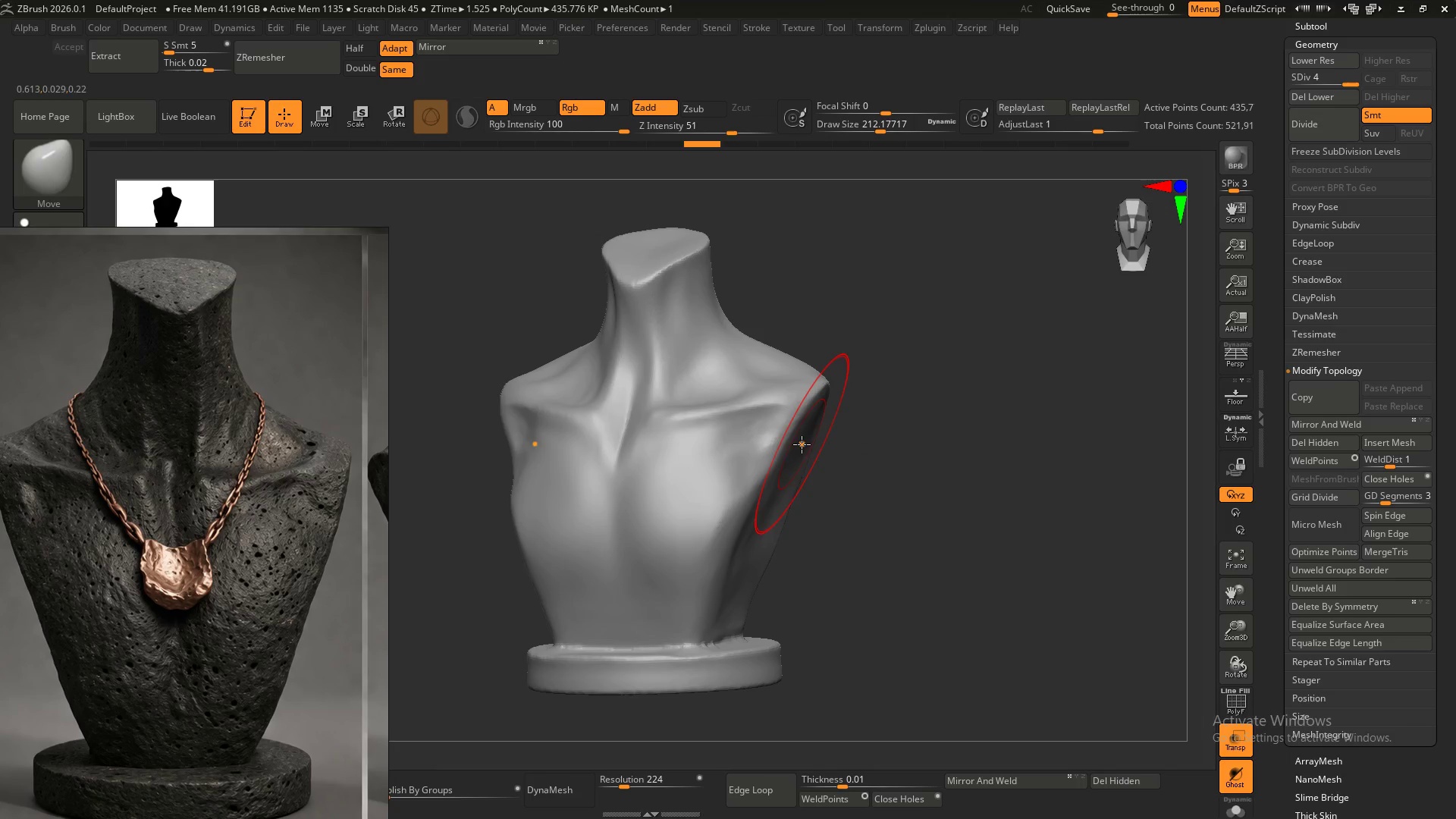 
left_click_drag(start_coordinate=[786, 473], to_coordinate=[789, 475])
 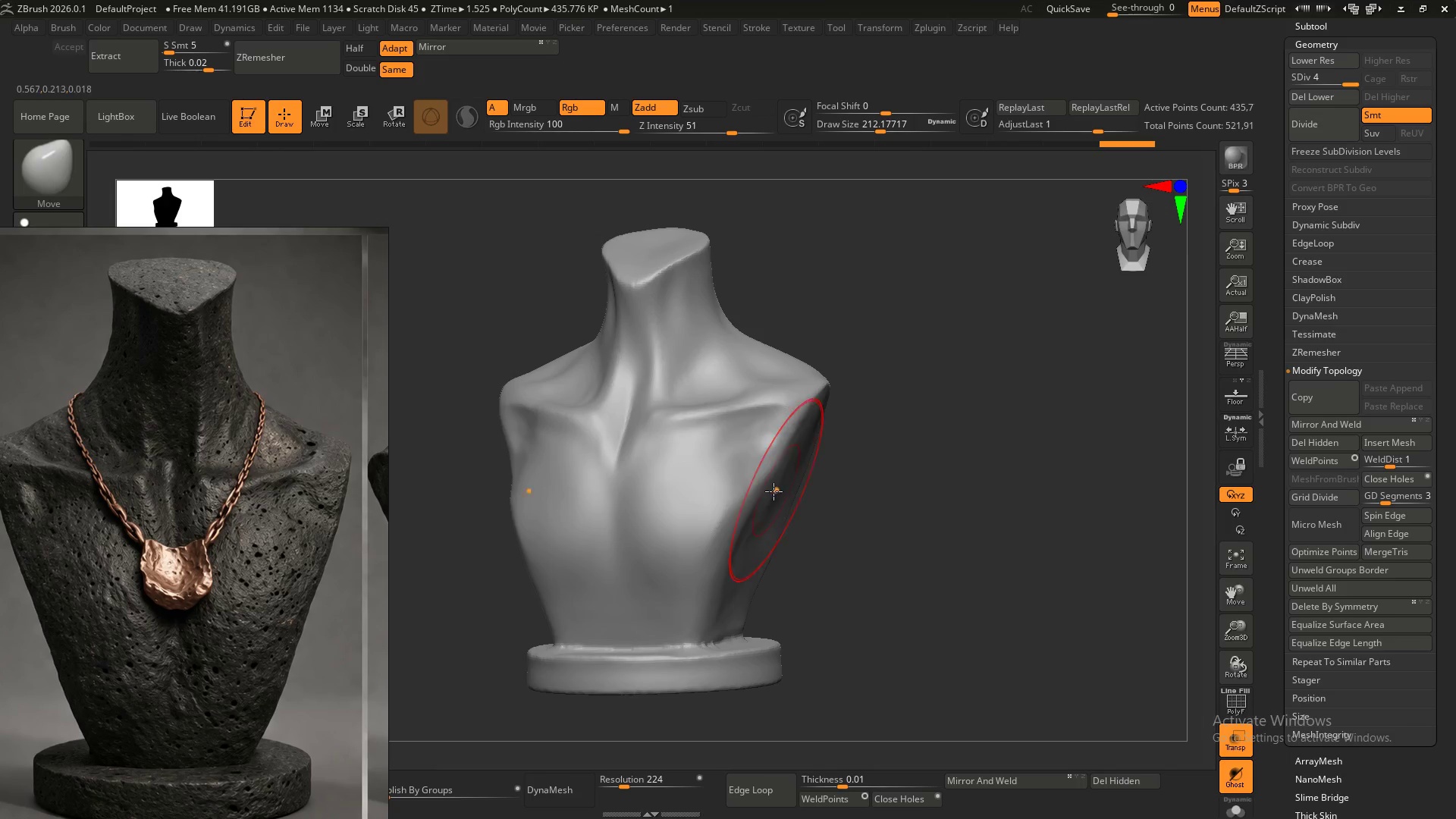 
left_click_drag(start_coordinate=[766, 502], to_coordinate=[770, 504])
 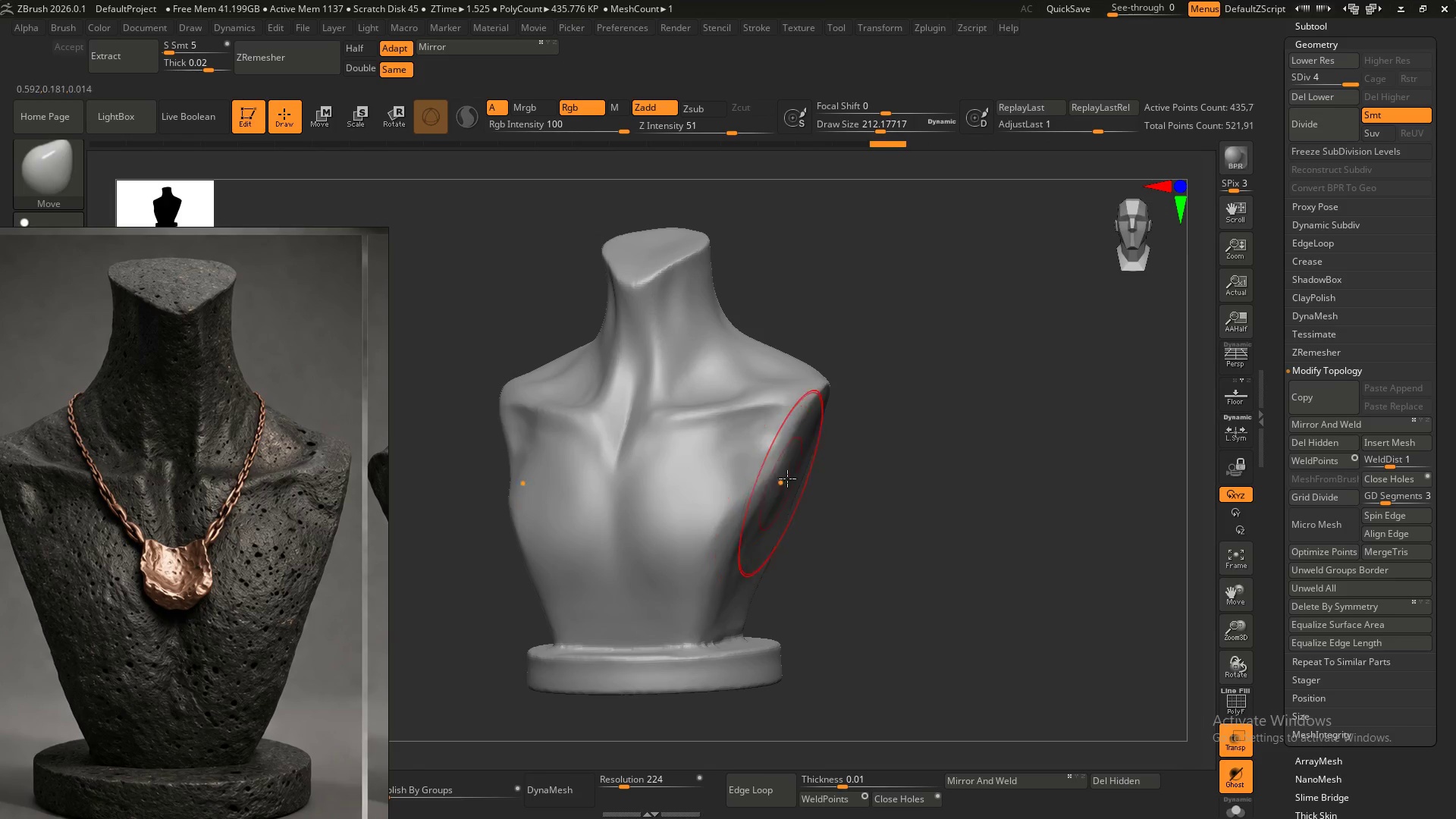 
hold_key(key=ShiftLeft, duration=0.47)
 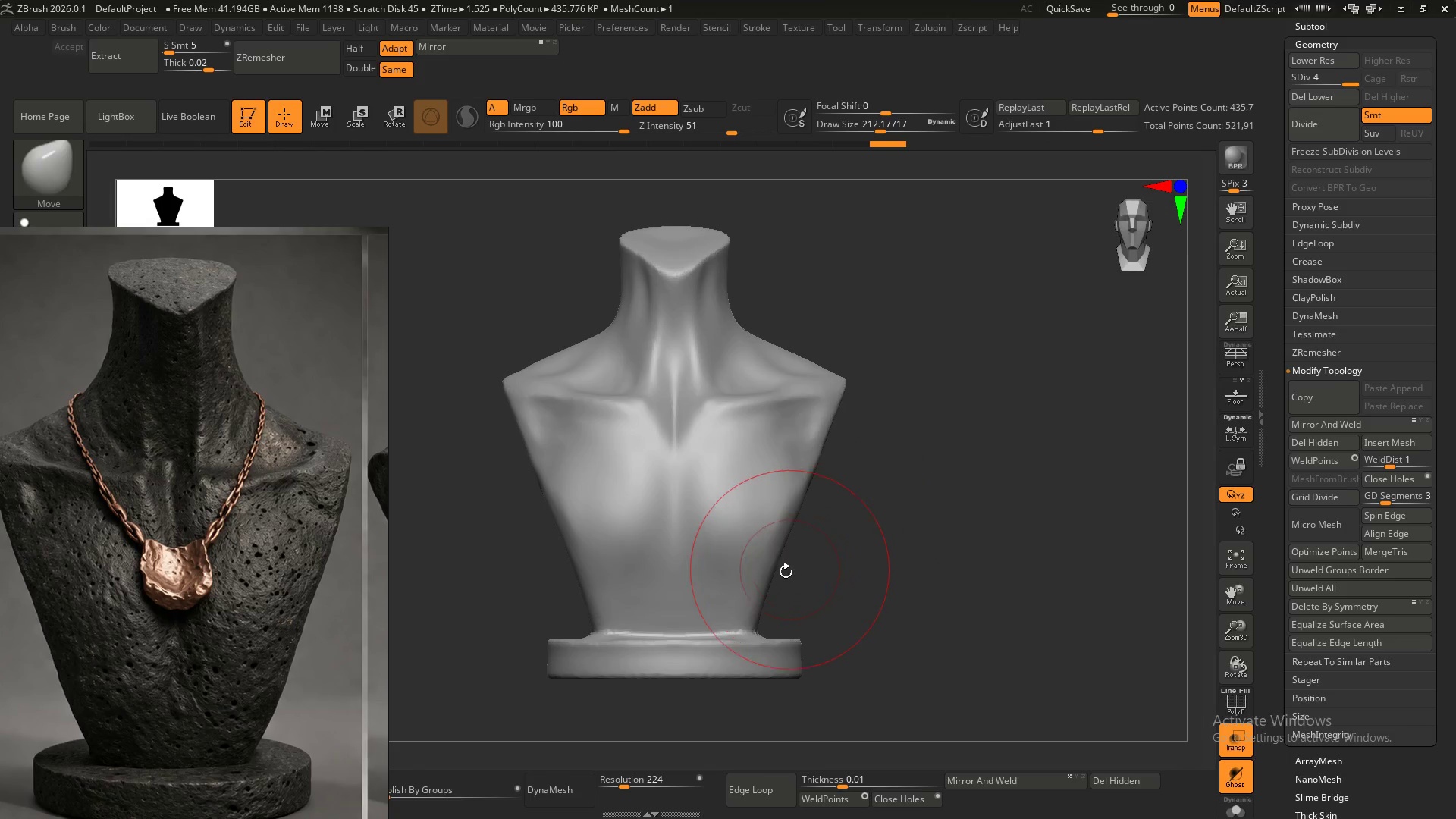 
left_click_drag(start_coordinate=[776, 543], to_coordinate=[773, 579])
 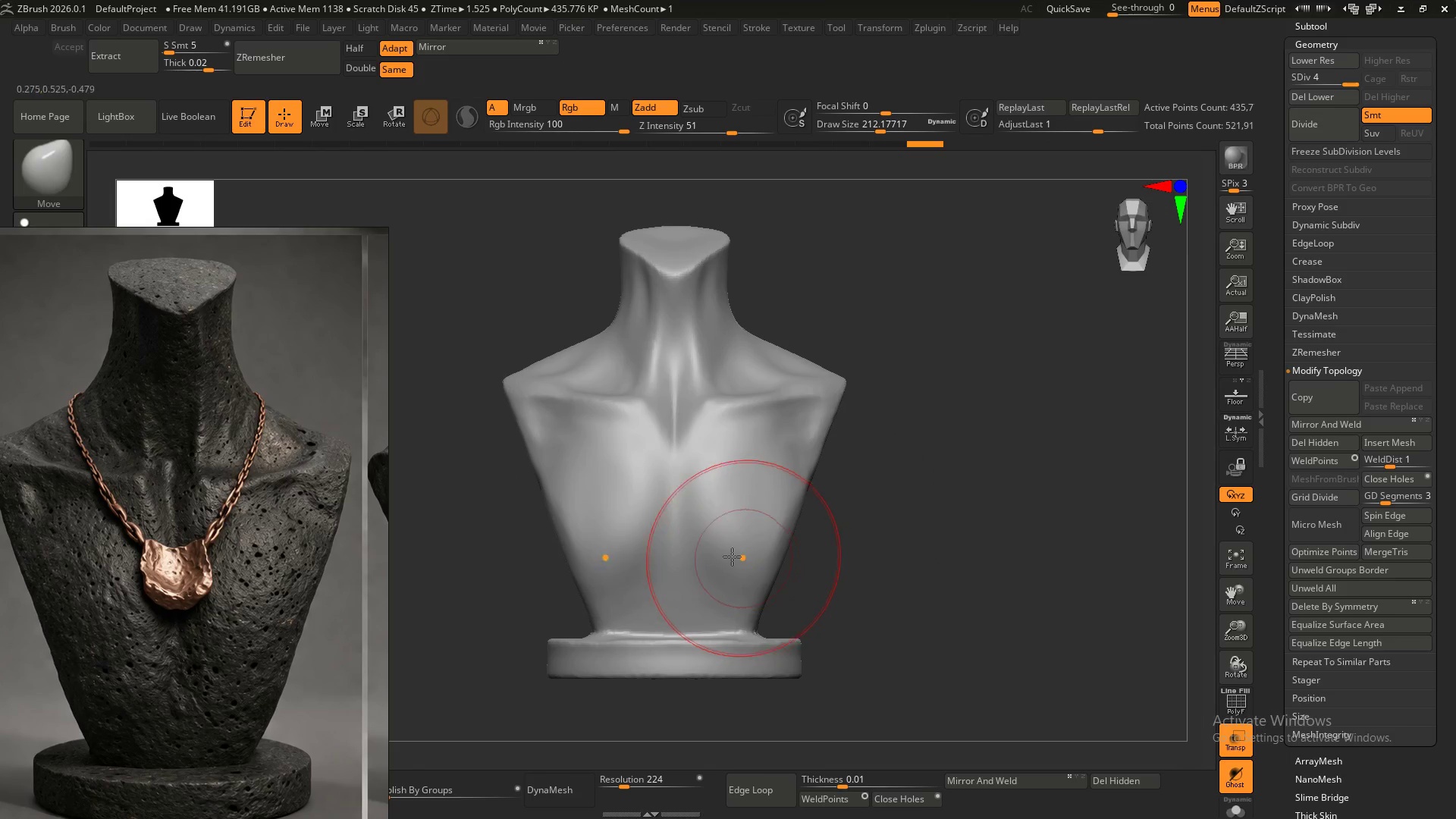 
left_click_drag(start_coordinate=[729, 559], to_coordinate=[723, 575])
 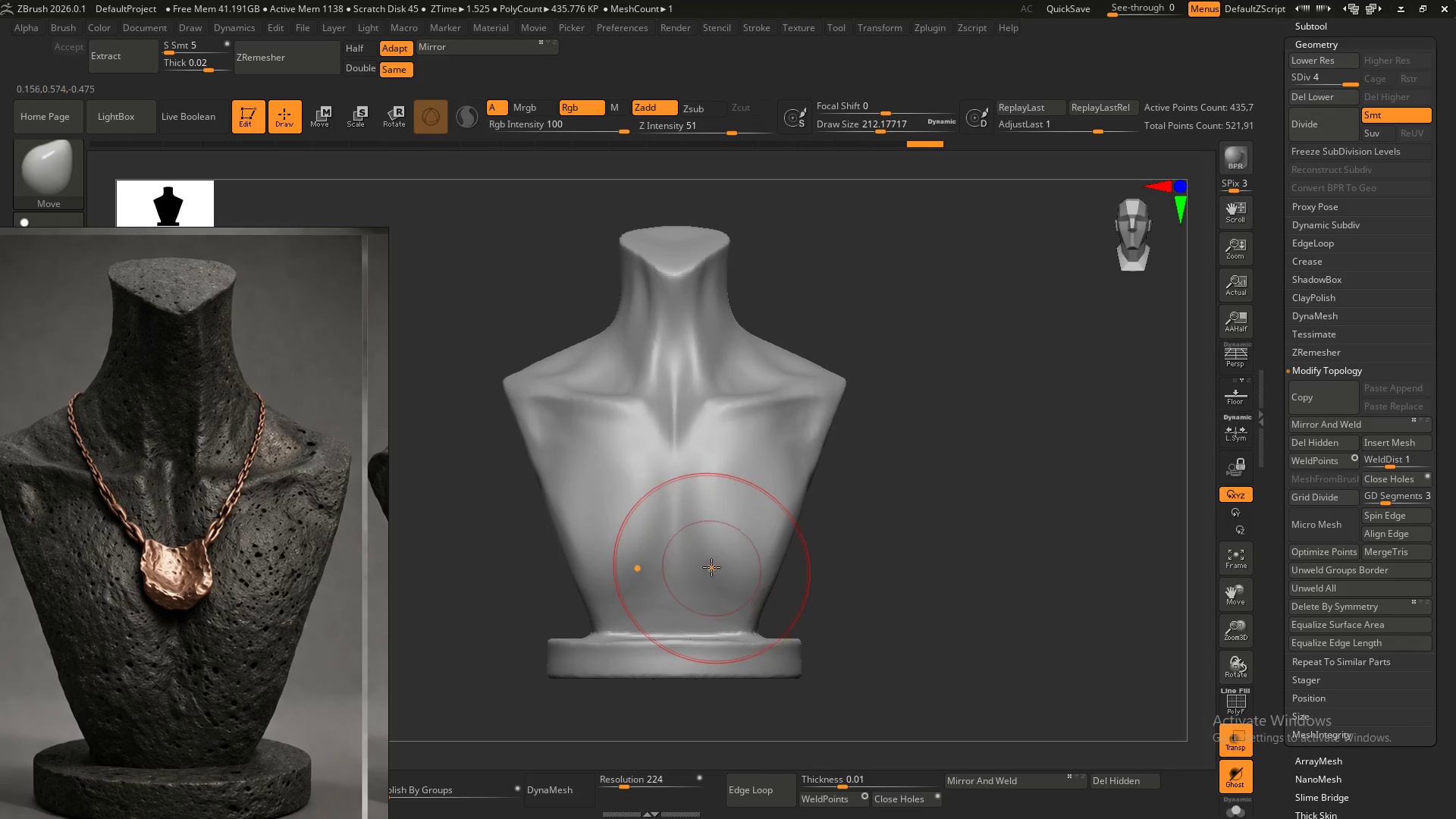 
left_click_drag(start_coordinate=[711, 568], to_coordinate=[702, 574])
 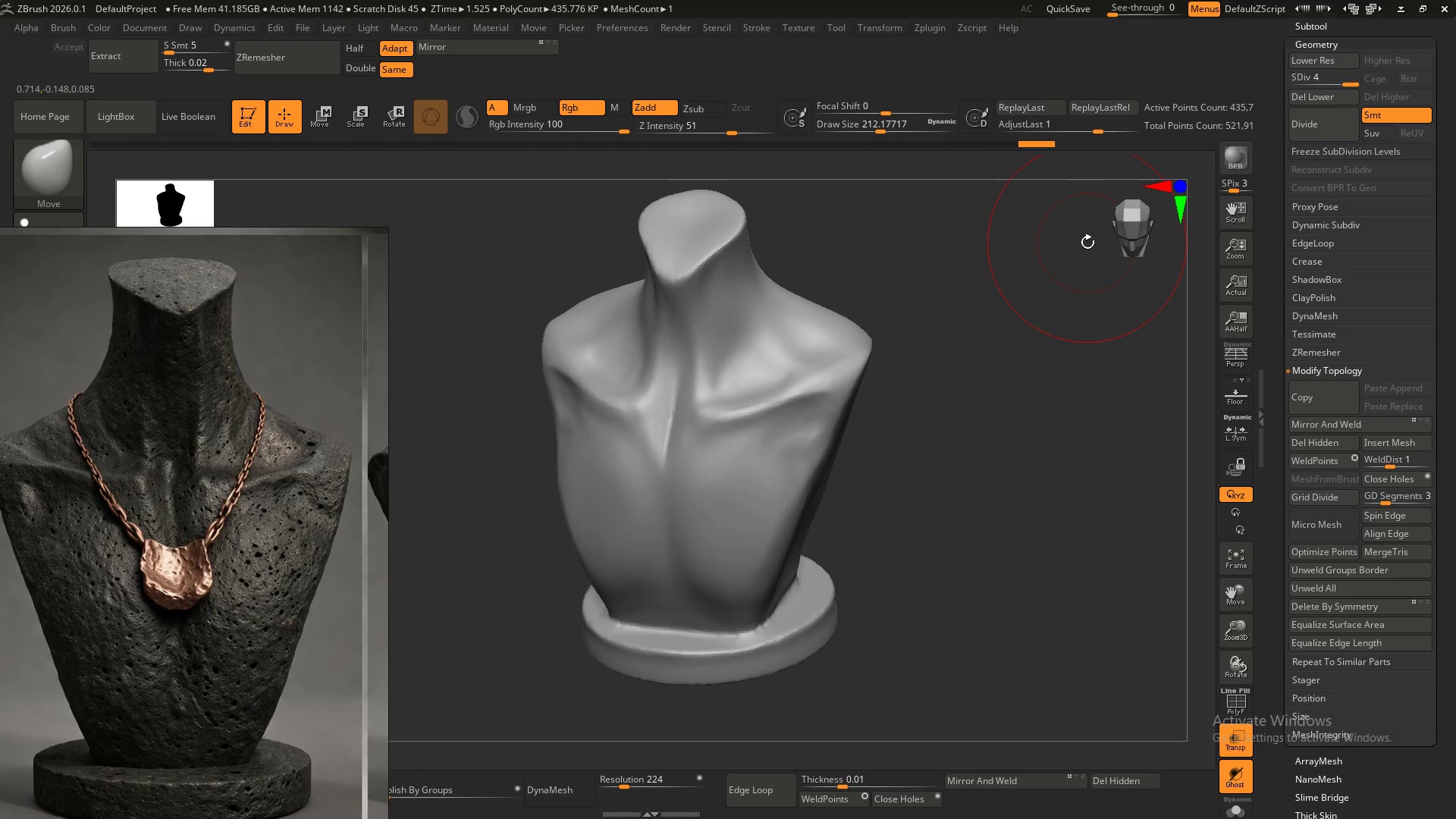 
wait(5.7)
 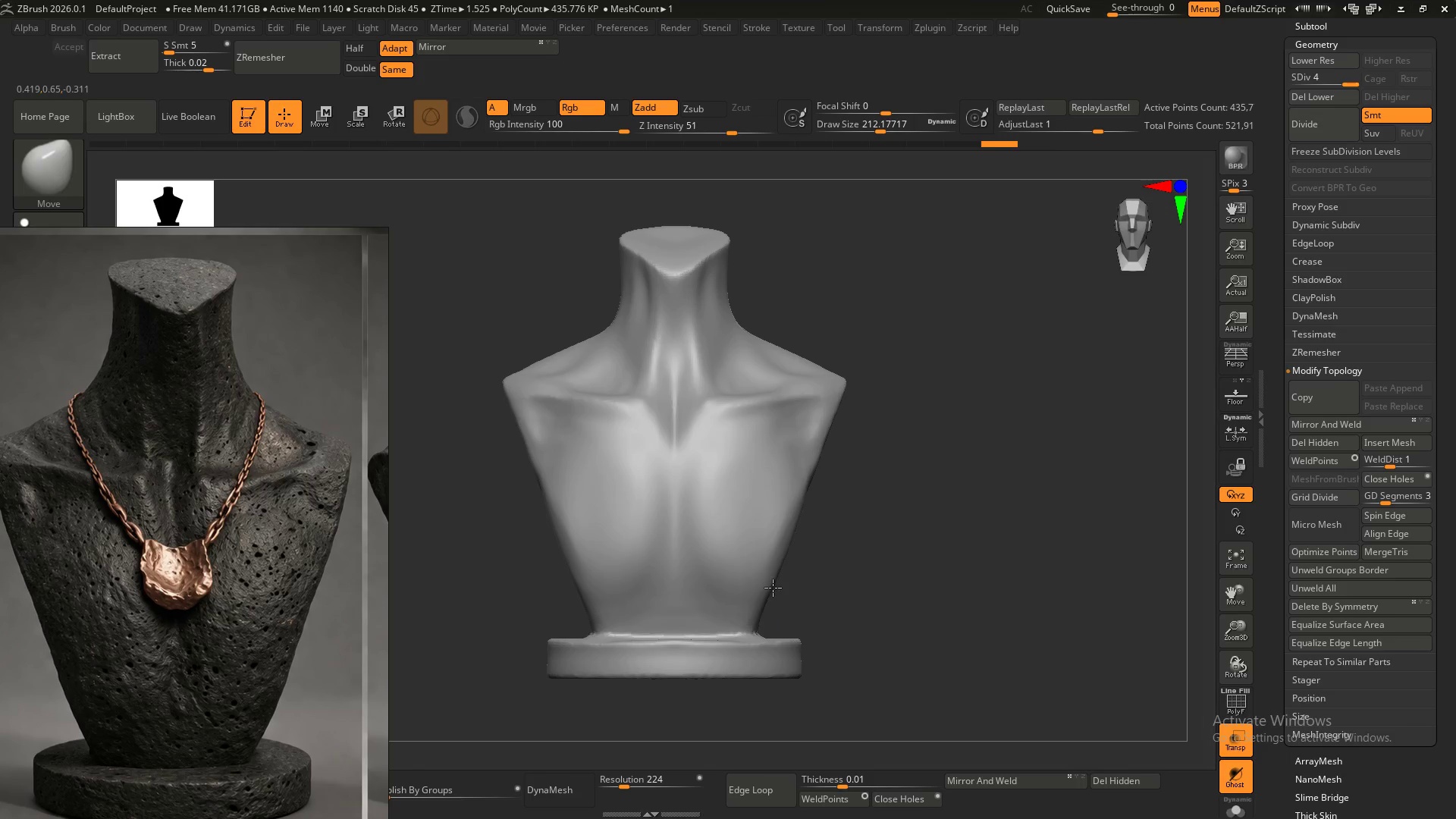 
left_click([344, 224])
 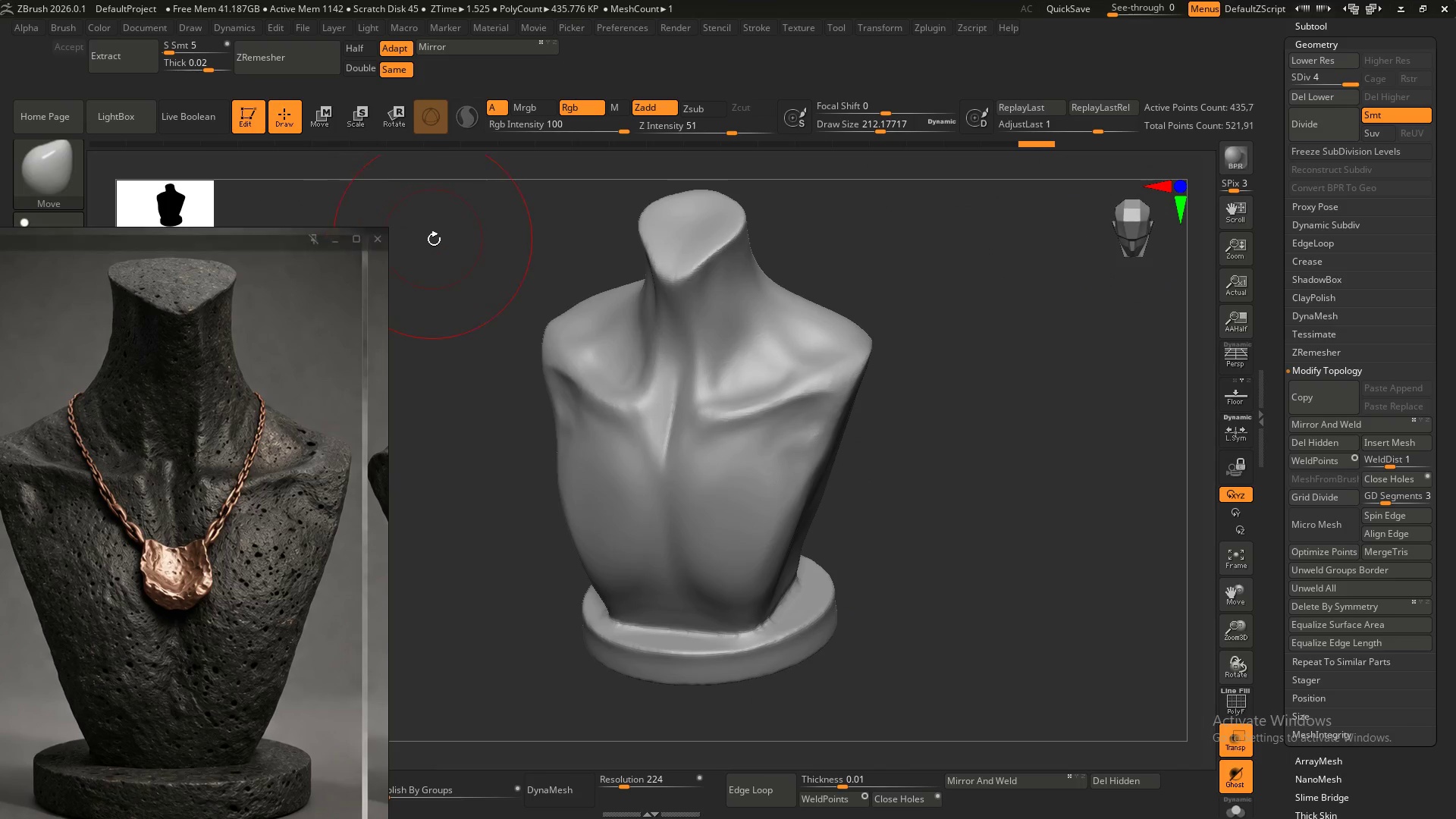 
type(bds)
 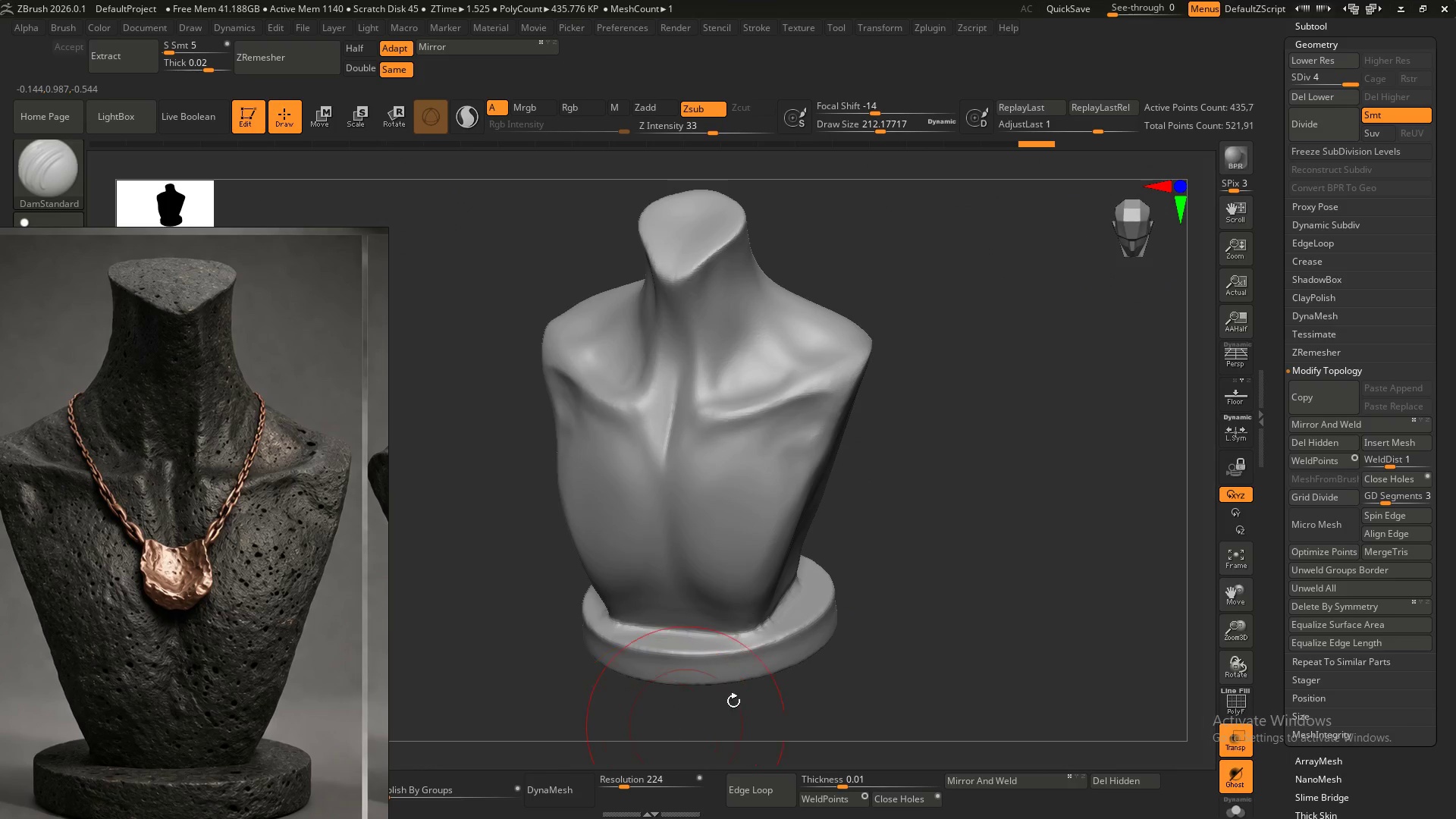 
key(Meta+MetaLeft)
 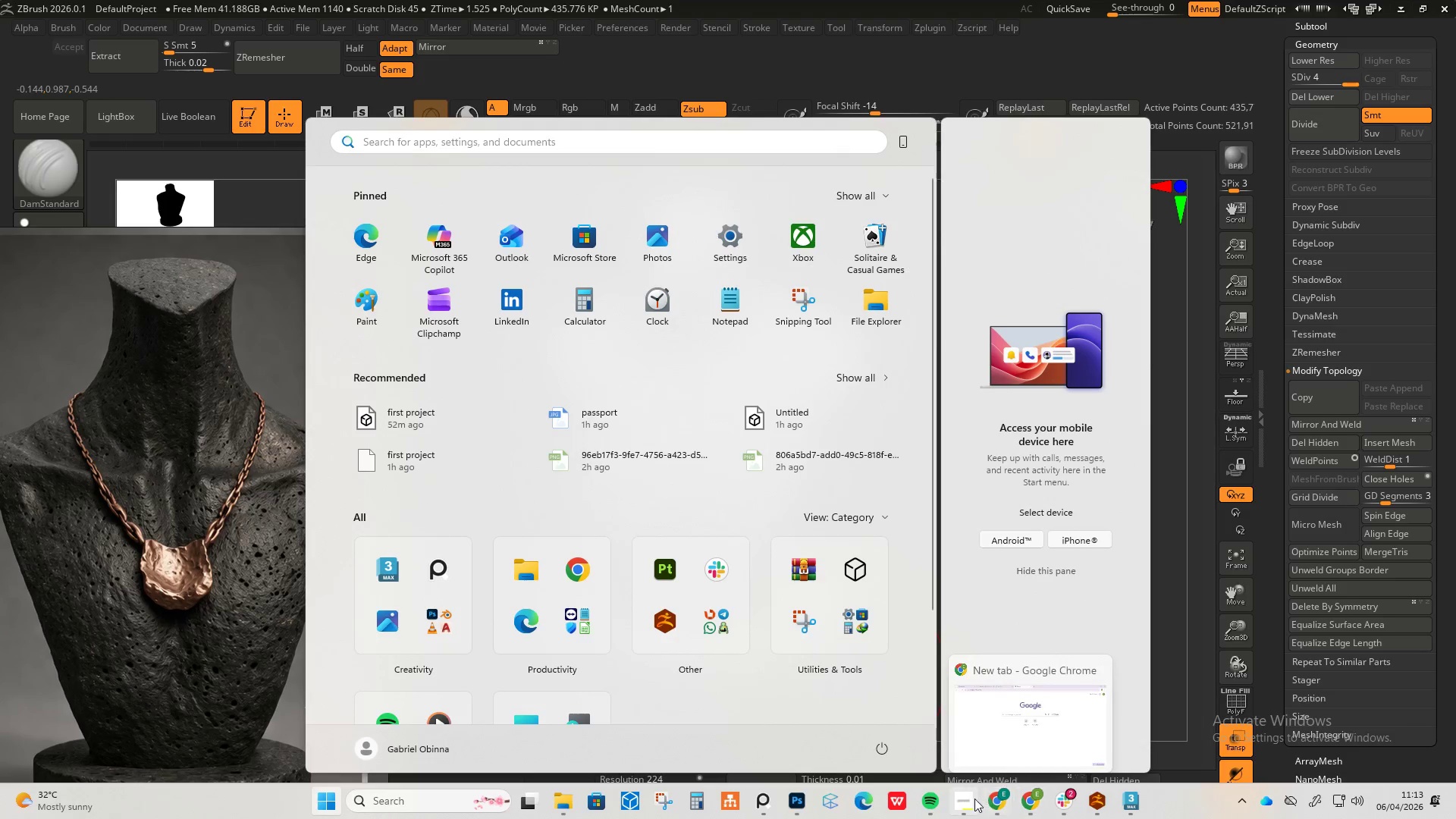 
left_click([965, 801])